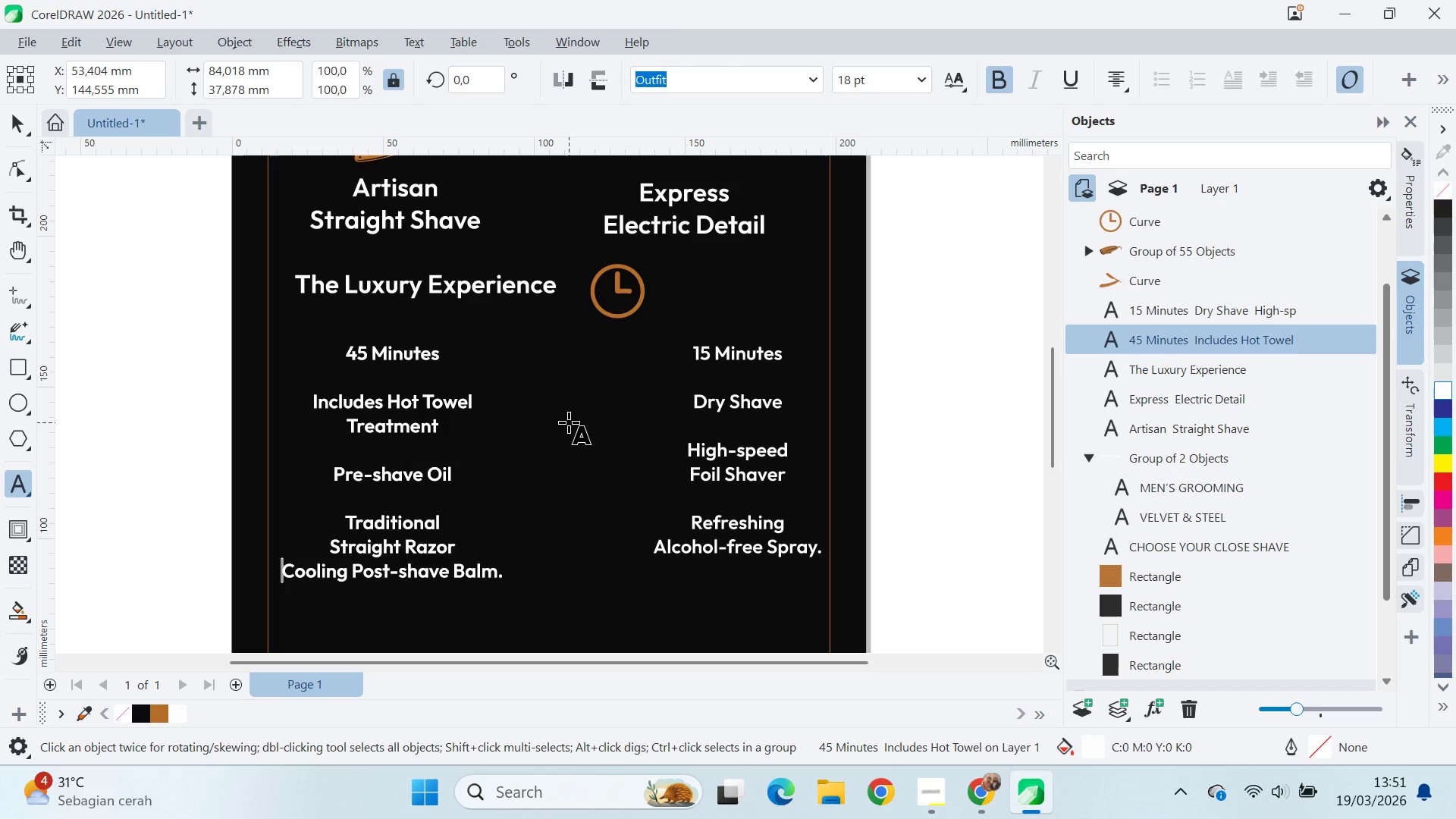 
key(Enter)
 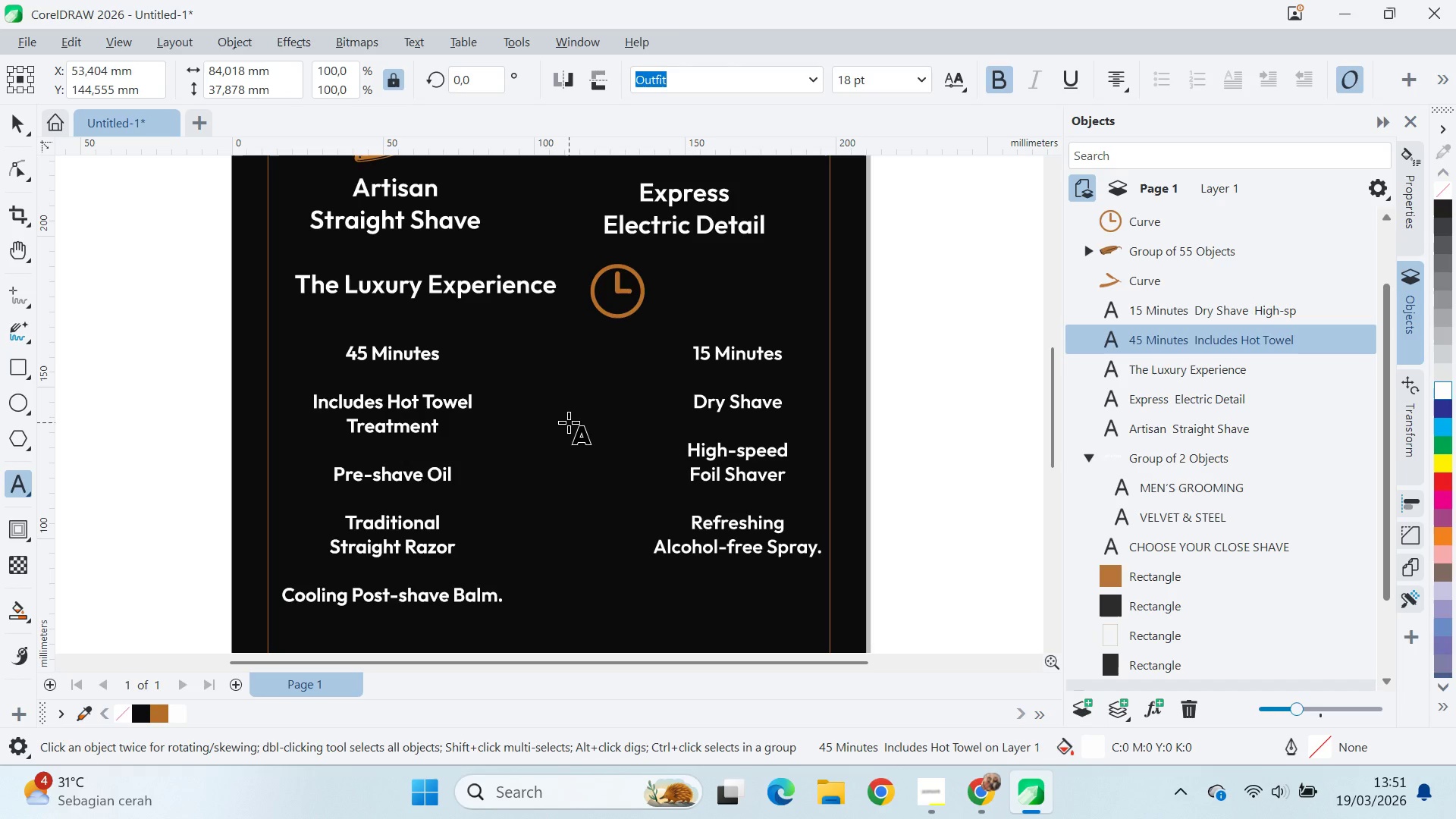 
key(Control+ArrowRight)
 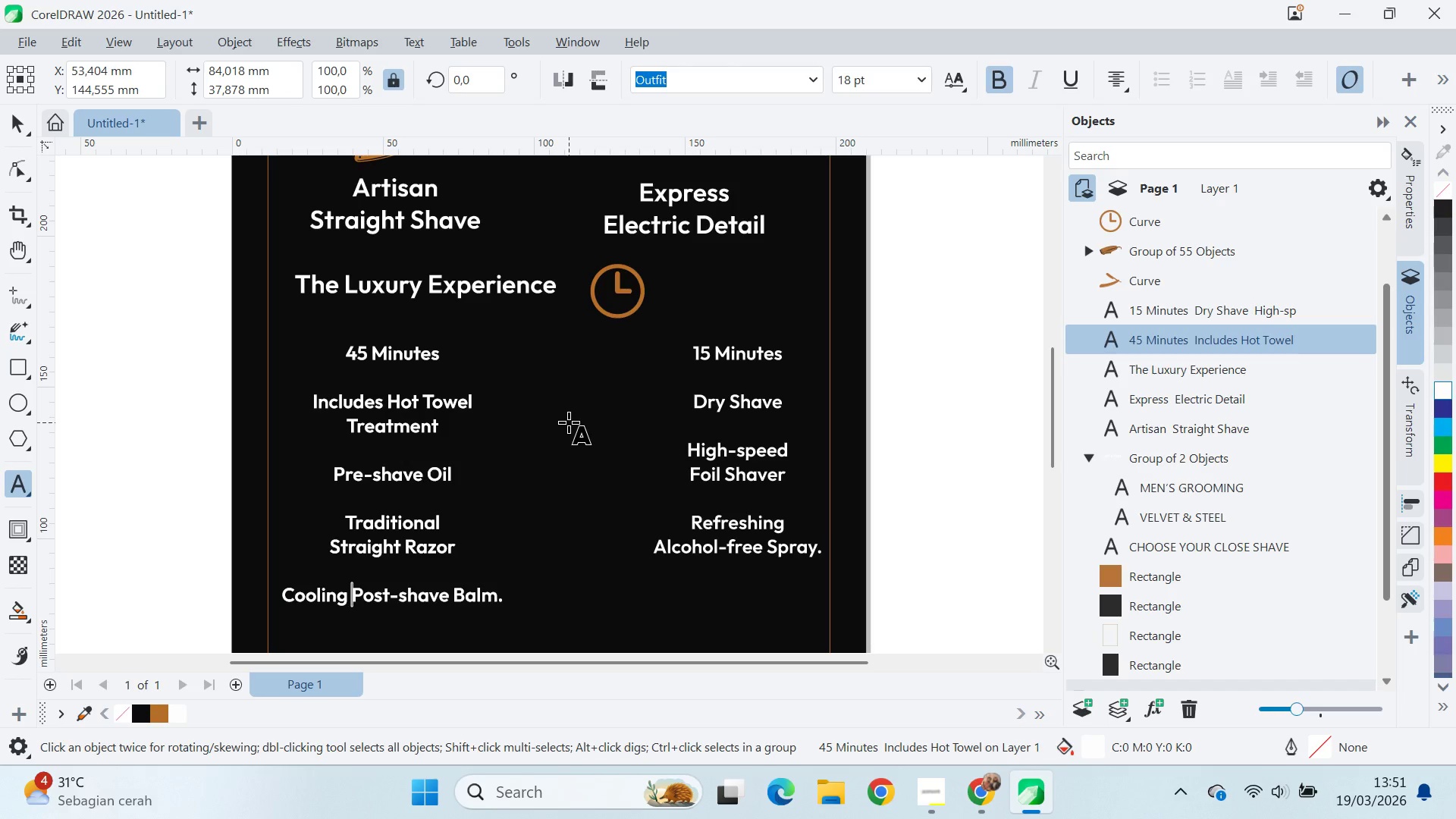 
key(Enter)
 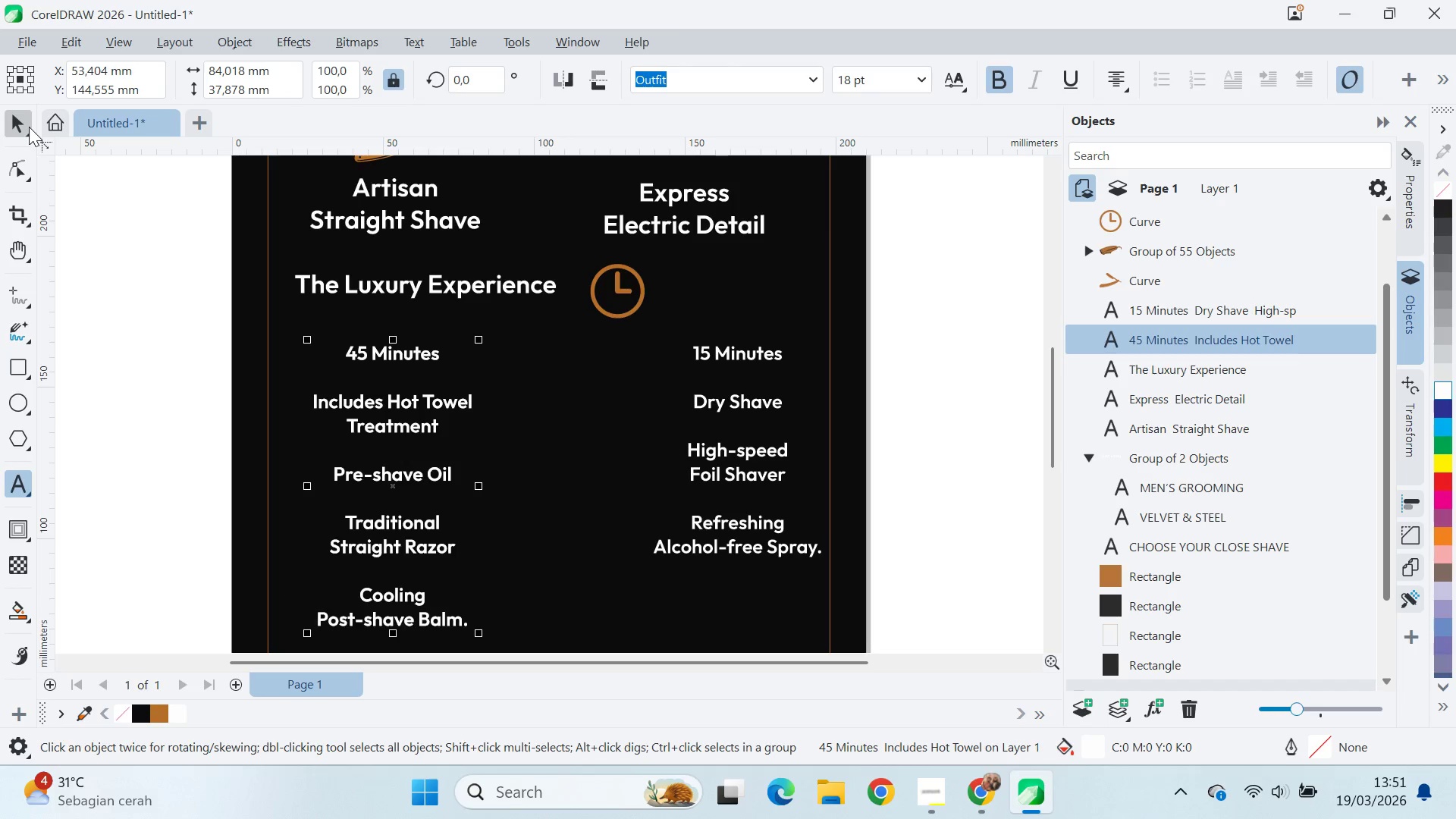 
left_click([952, 337])
 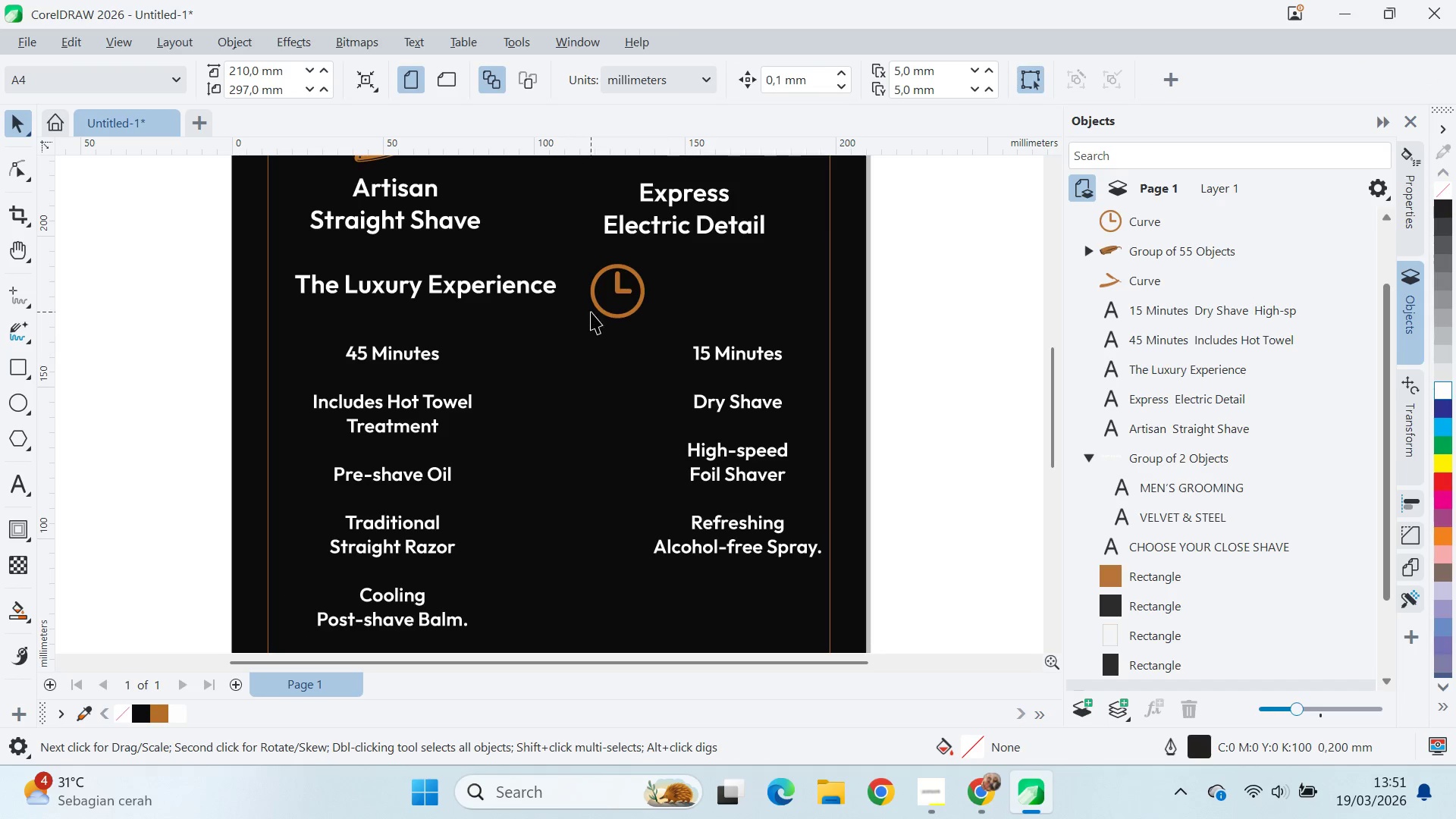 
key(Alt+AltLeft)
 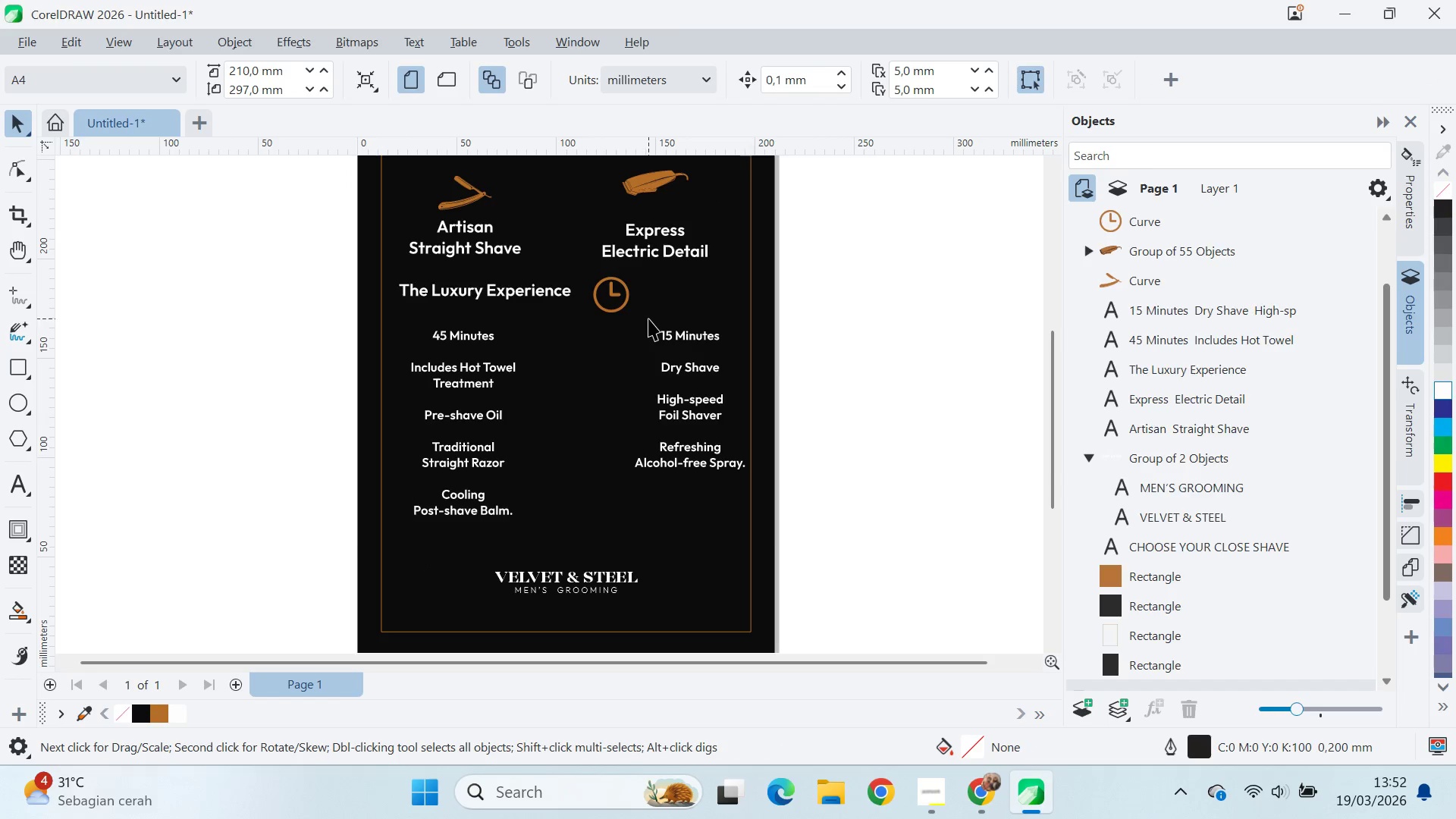 
key(Alt+Tab)
 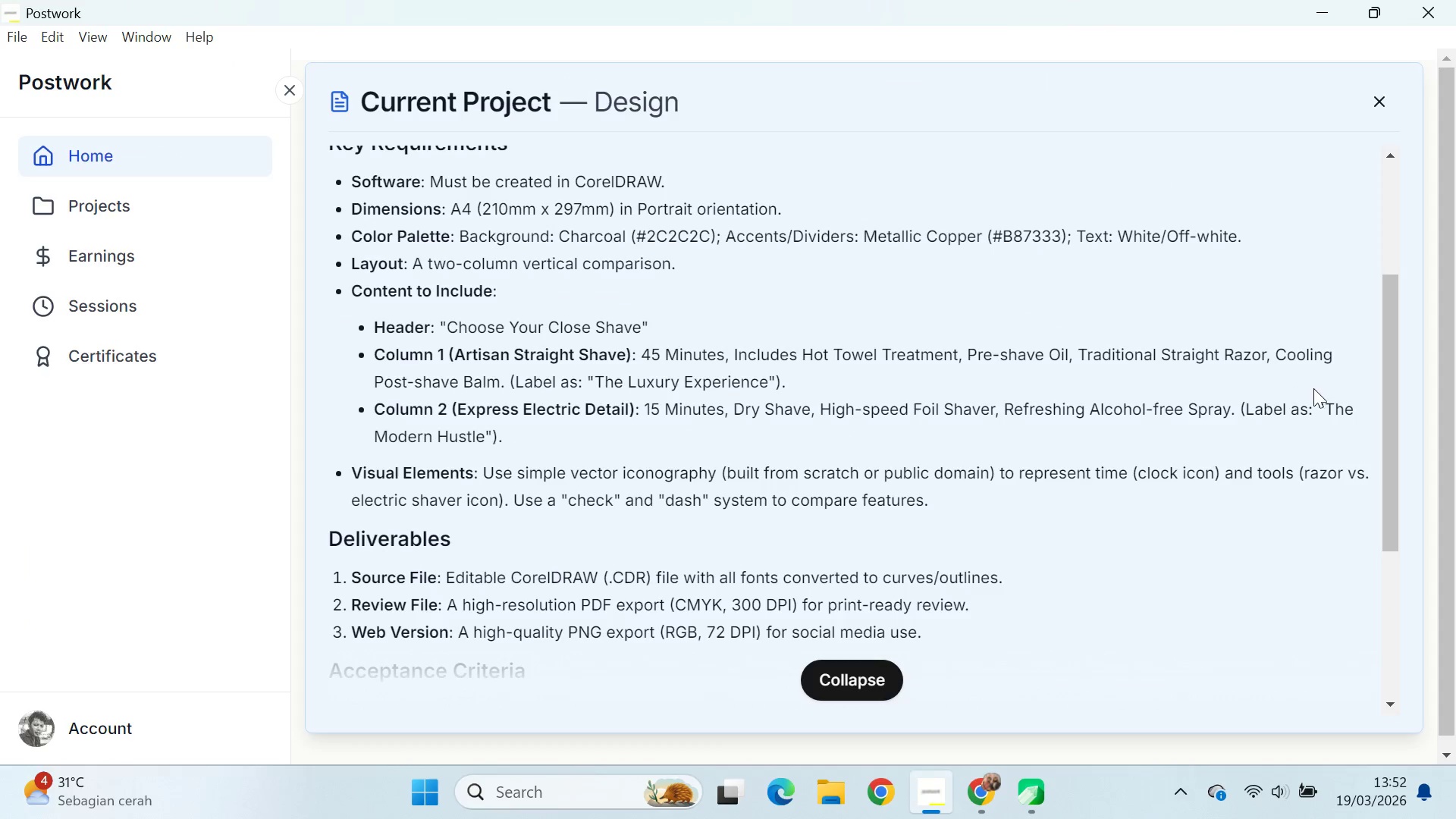 
scroll: coordinate [604, 301], scroll_direction: down, amount: 3.0